 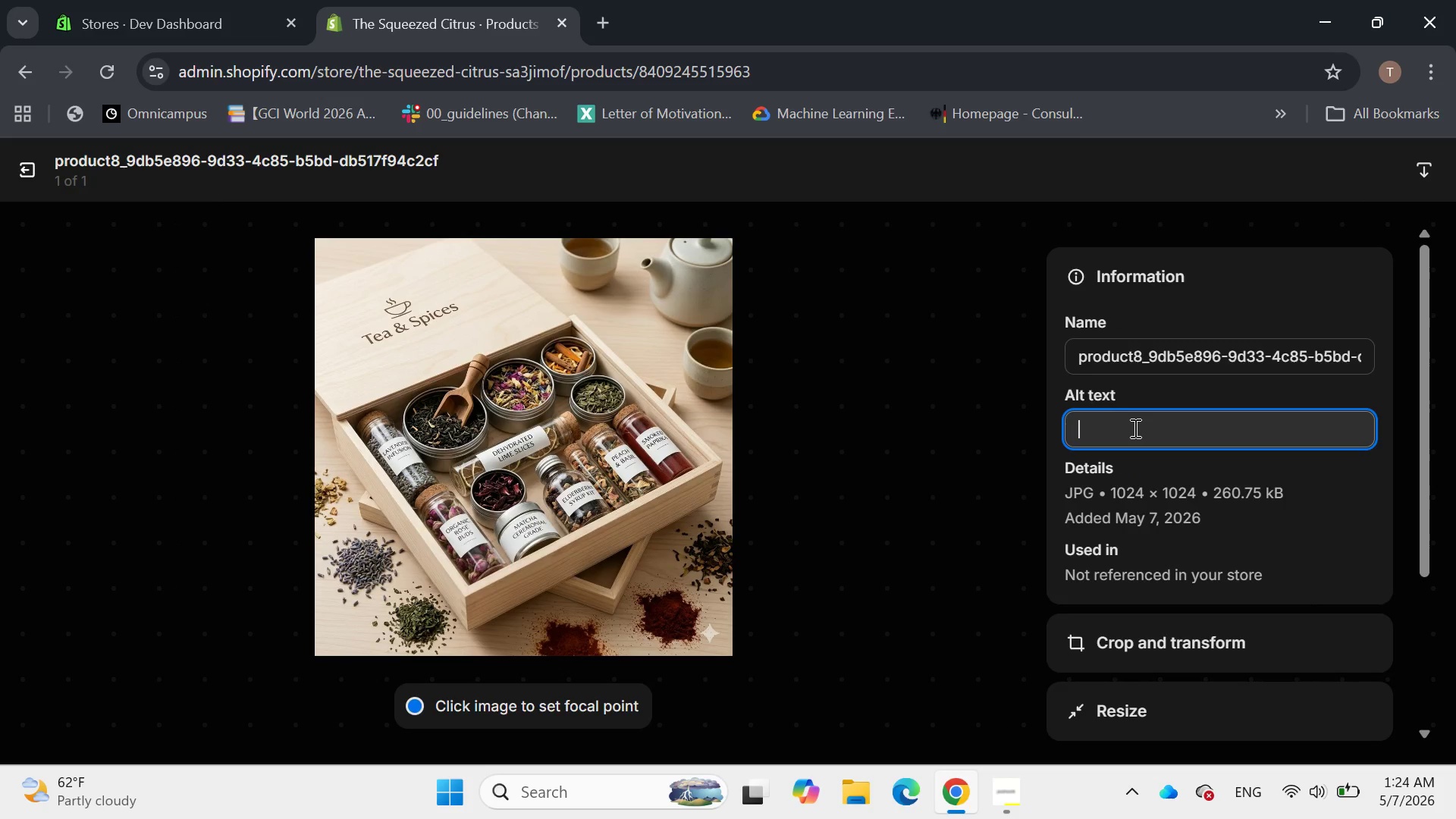 
type(Dried green tea )
 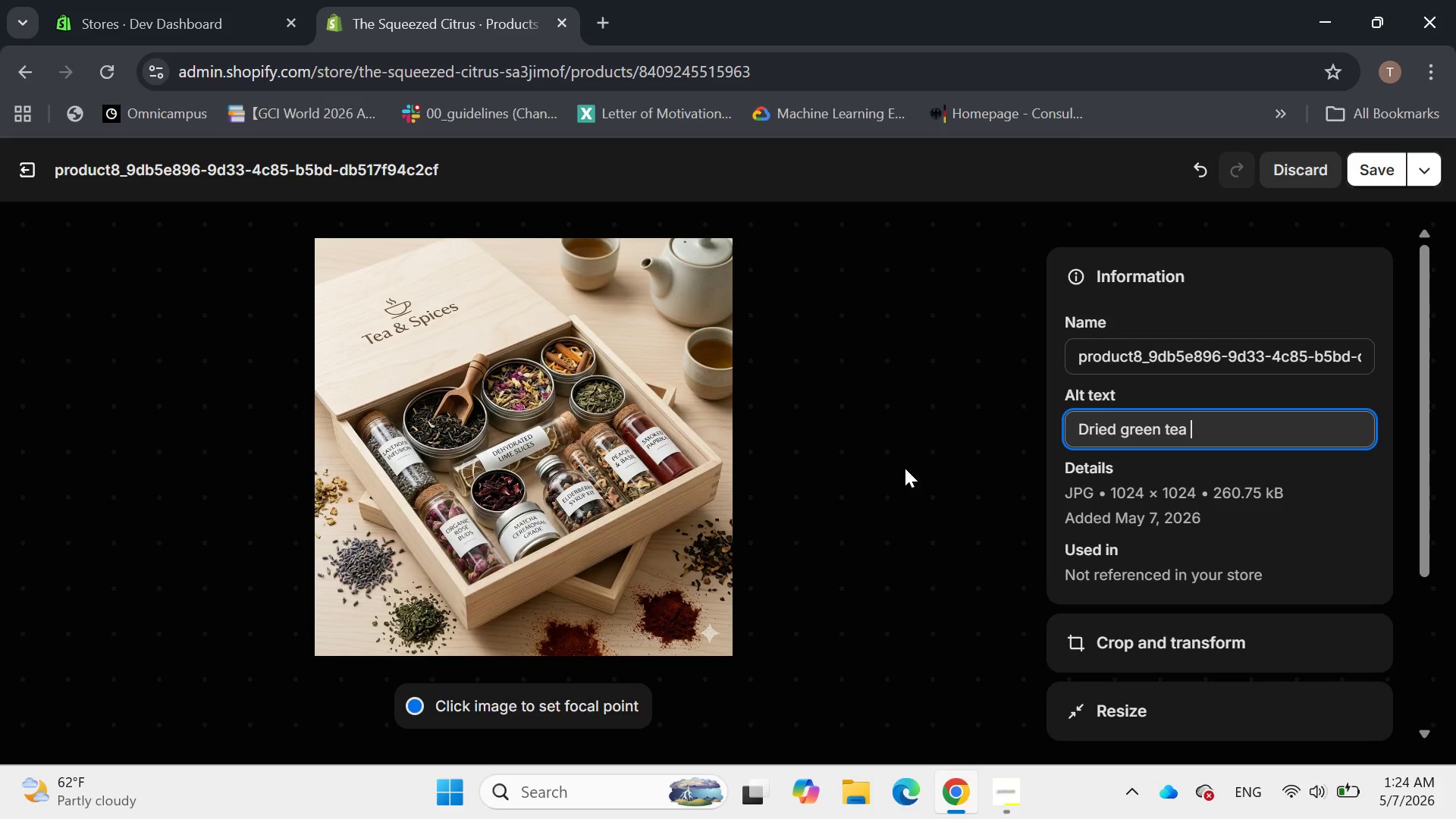 
type(pearls mixed with bright green peppermint leaves in acr)
 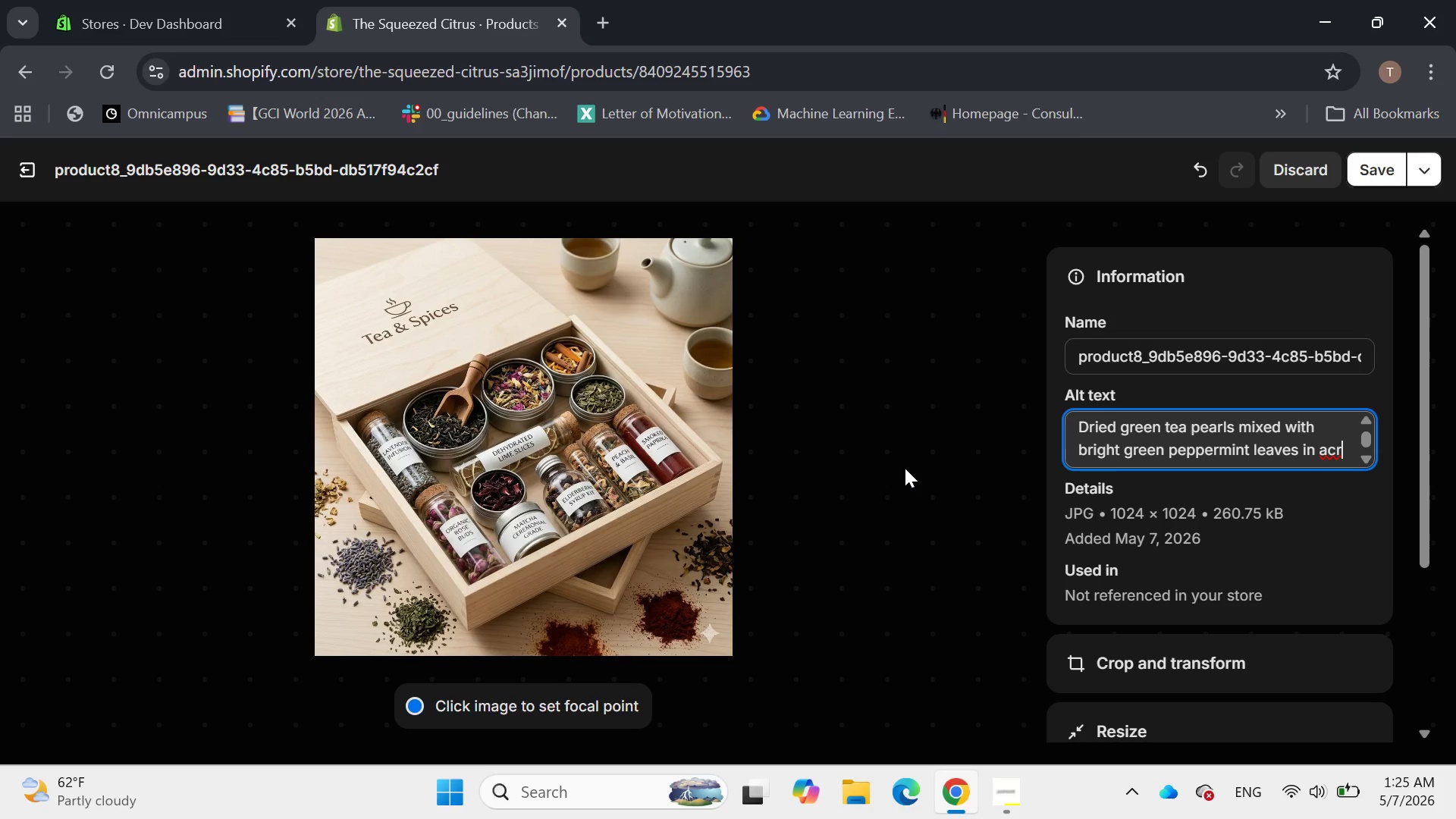 
key(Backspace)
key(Backspace)
type( ceramic bowl.)
 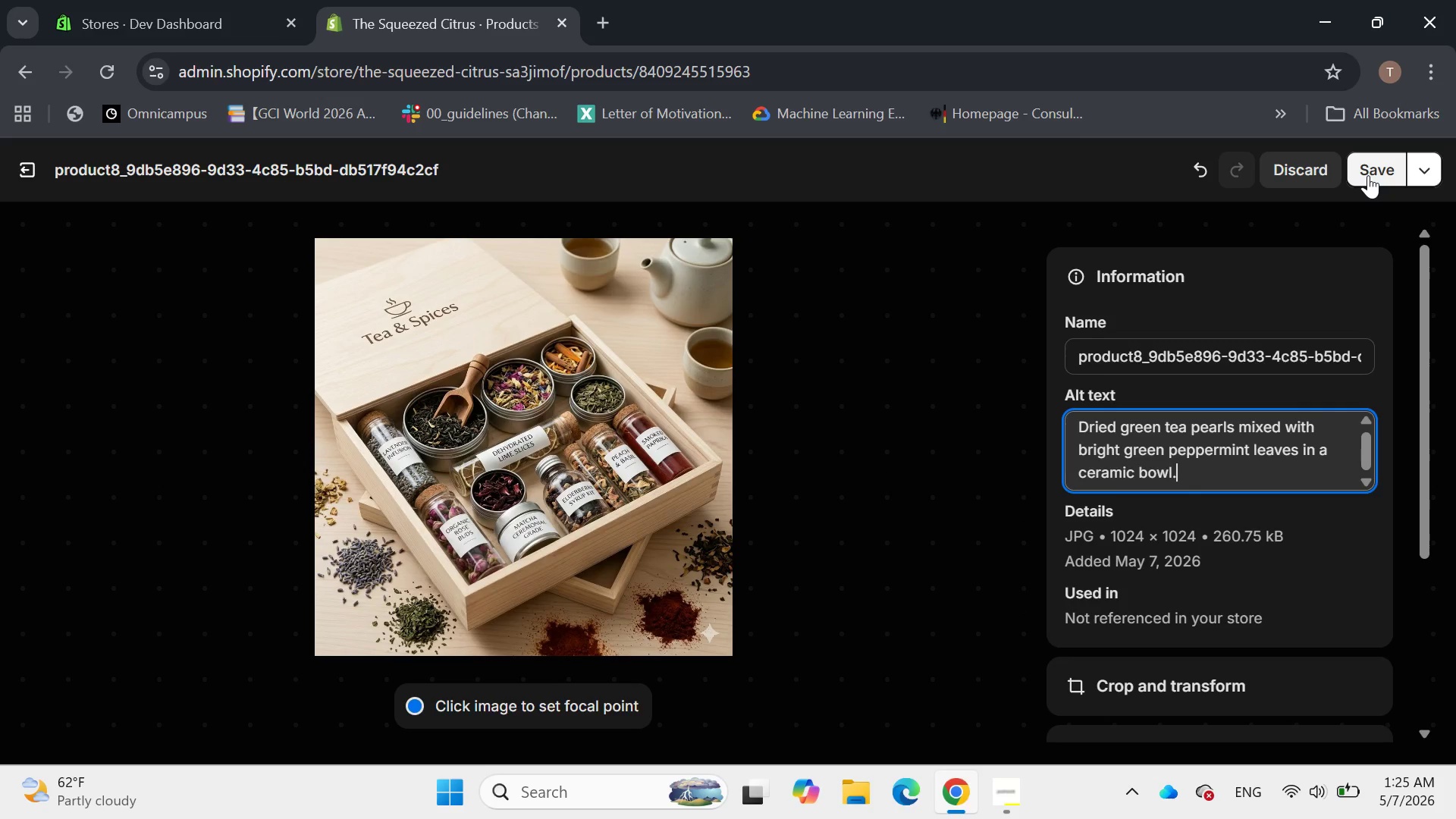 
wait(6.11)
 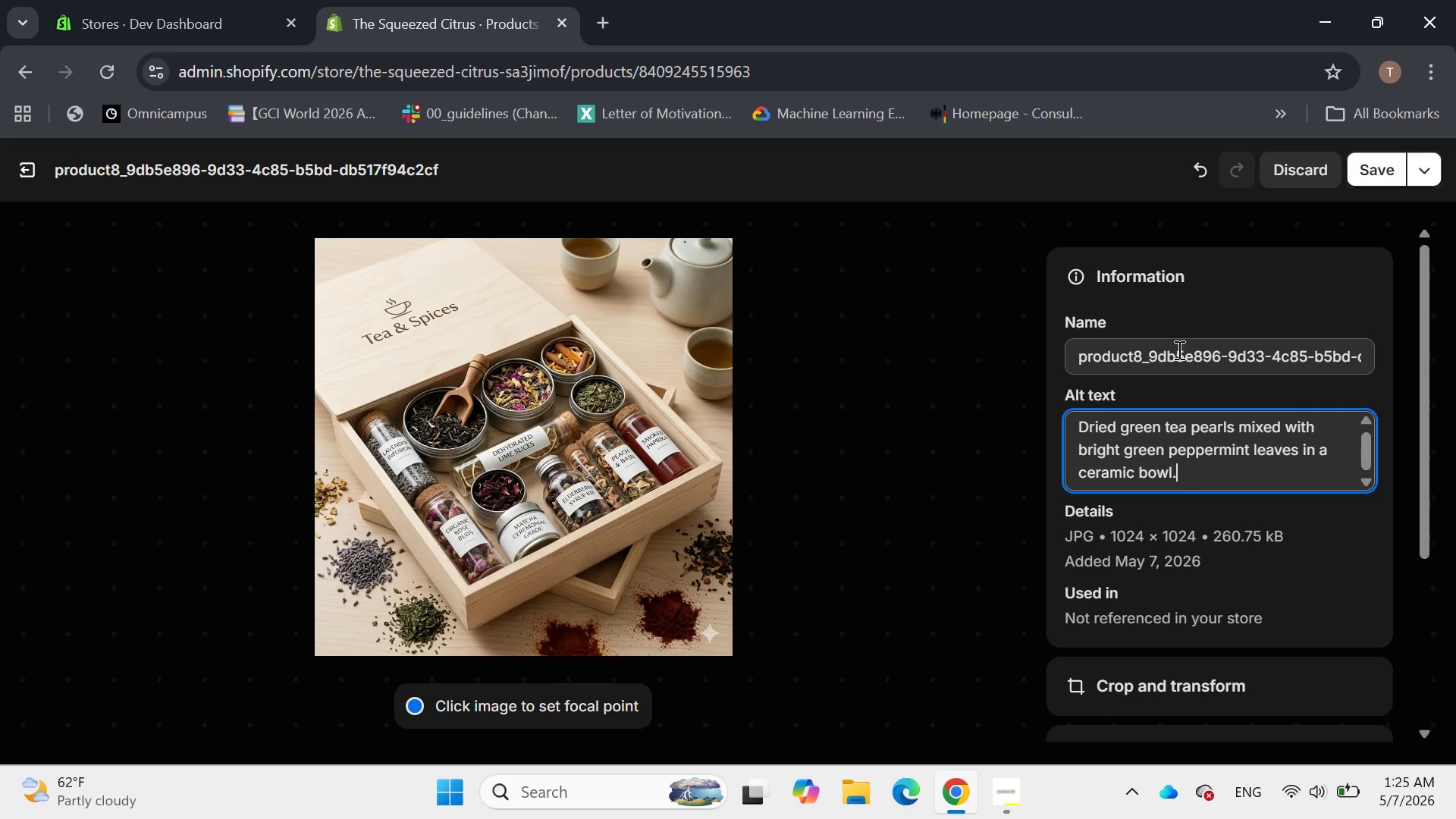 
left_click([1368, 175])
 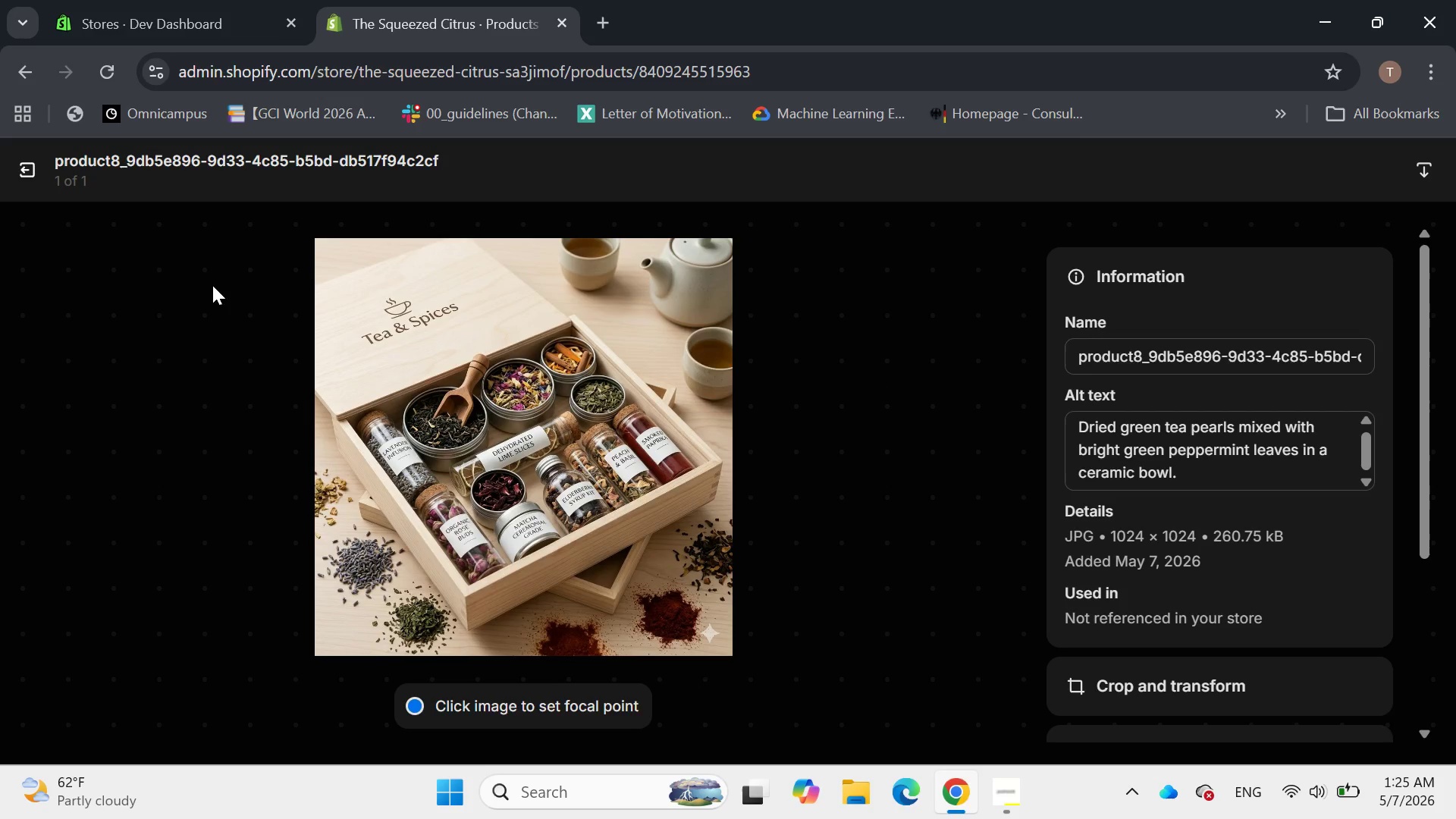 
left_click([33, 169])
 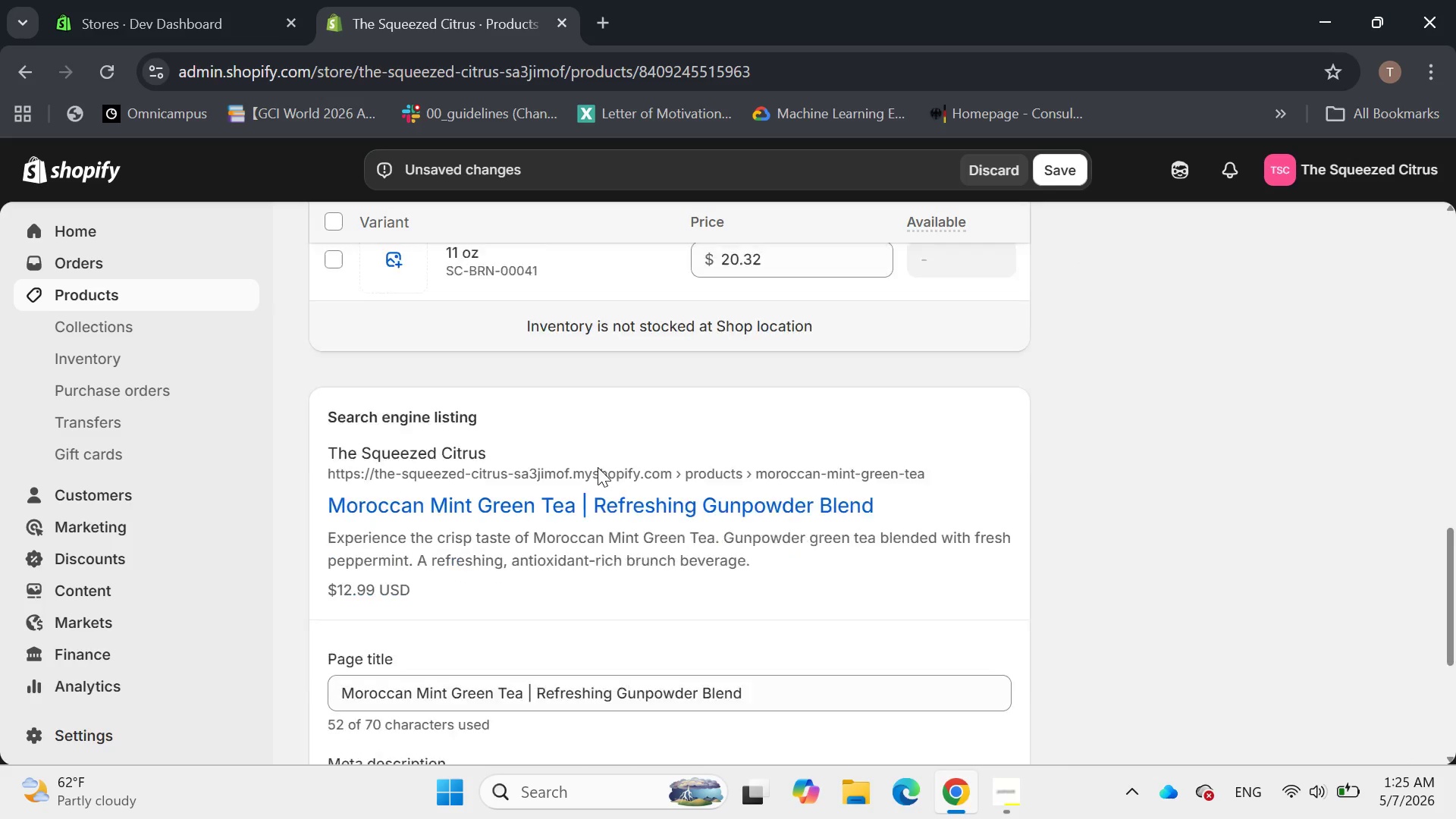 
scroll: coordinate [603, 459], scroll_direction: none, amount: 0.0
 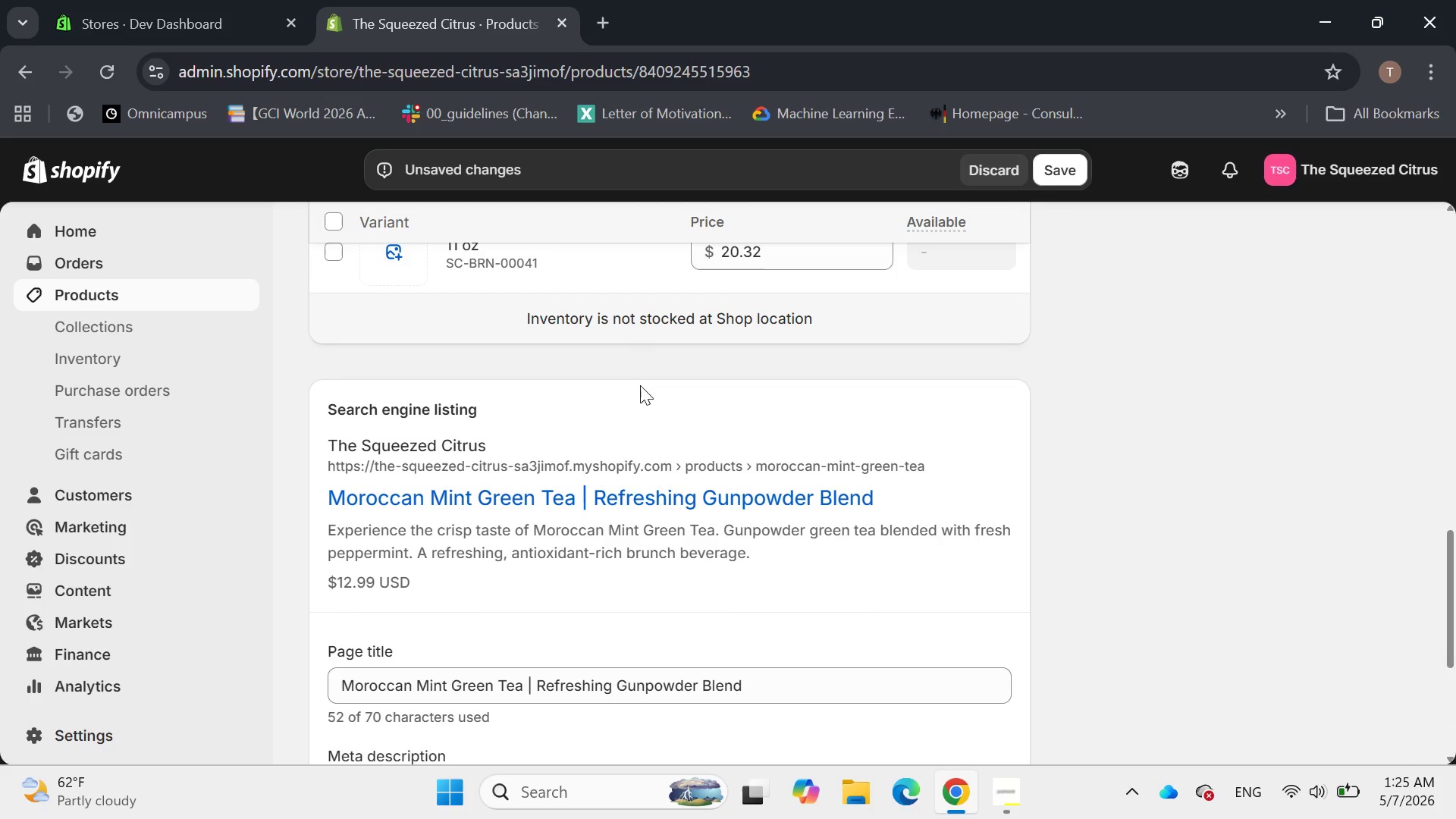 
scroll: coordinate [644, 373], scroll_direction: up, amount: 2.0
 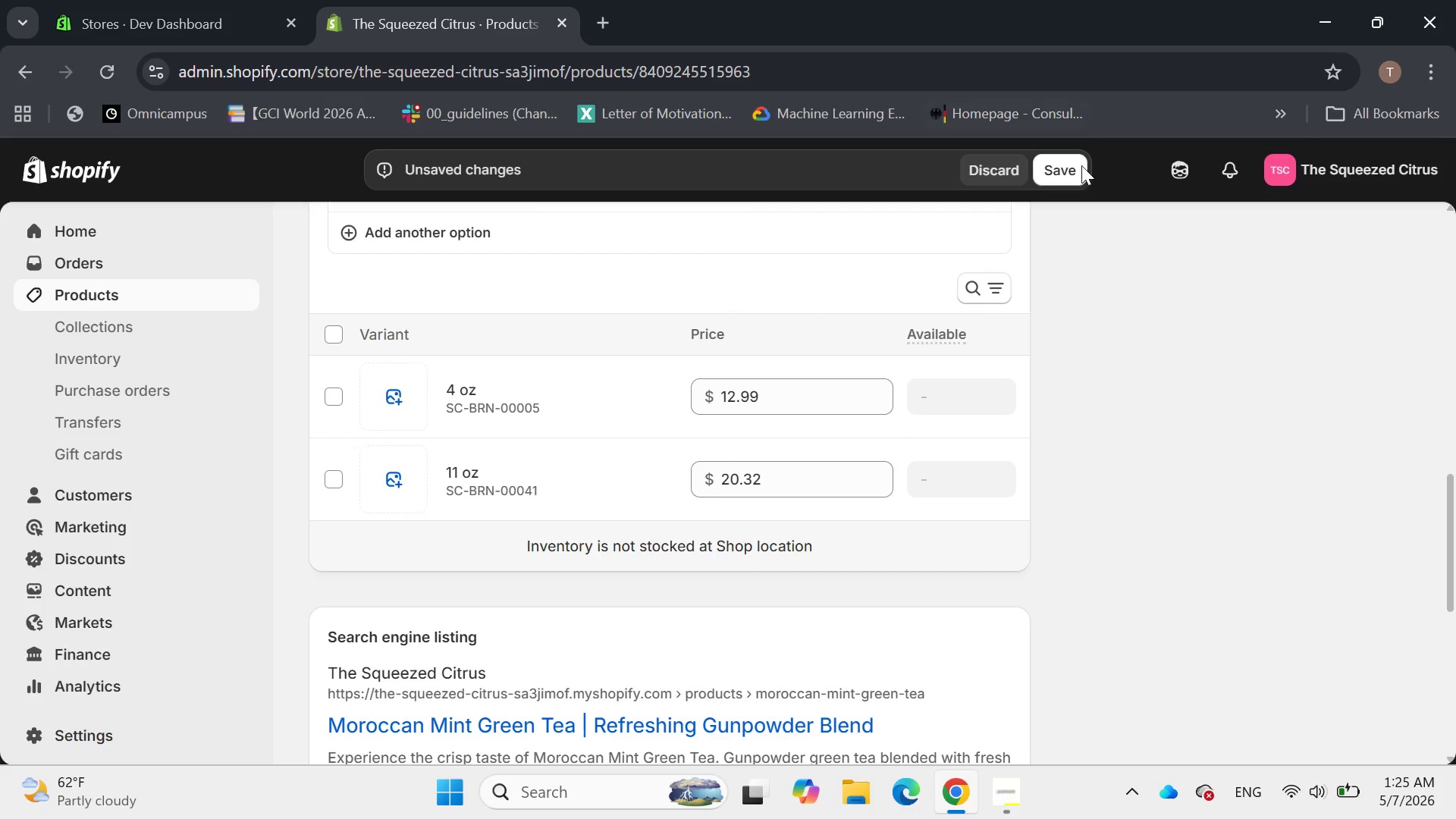 
left_click([1072, 164])
 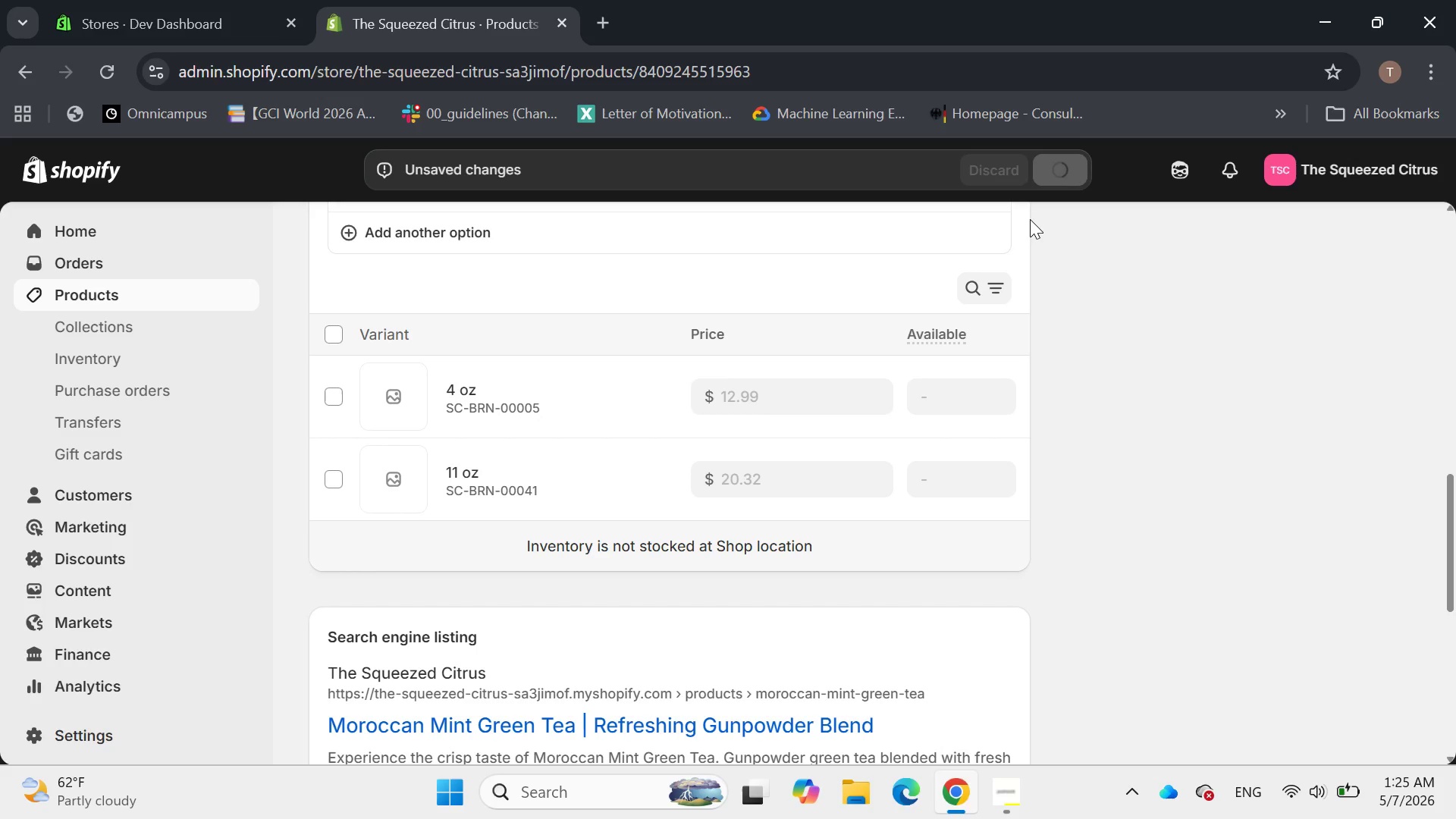 
scroll: coordinate [1030, 219], scroll_direction: up, amount: 1.0
 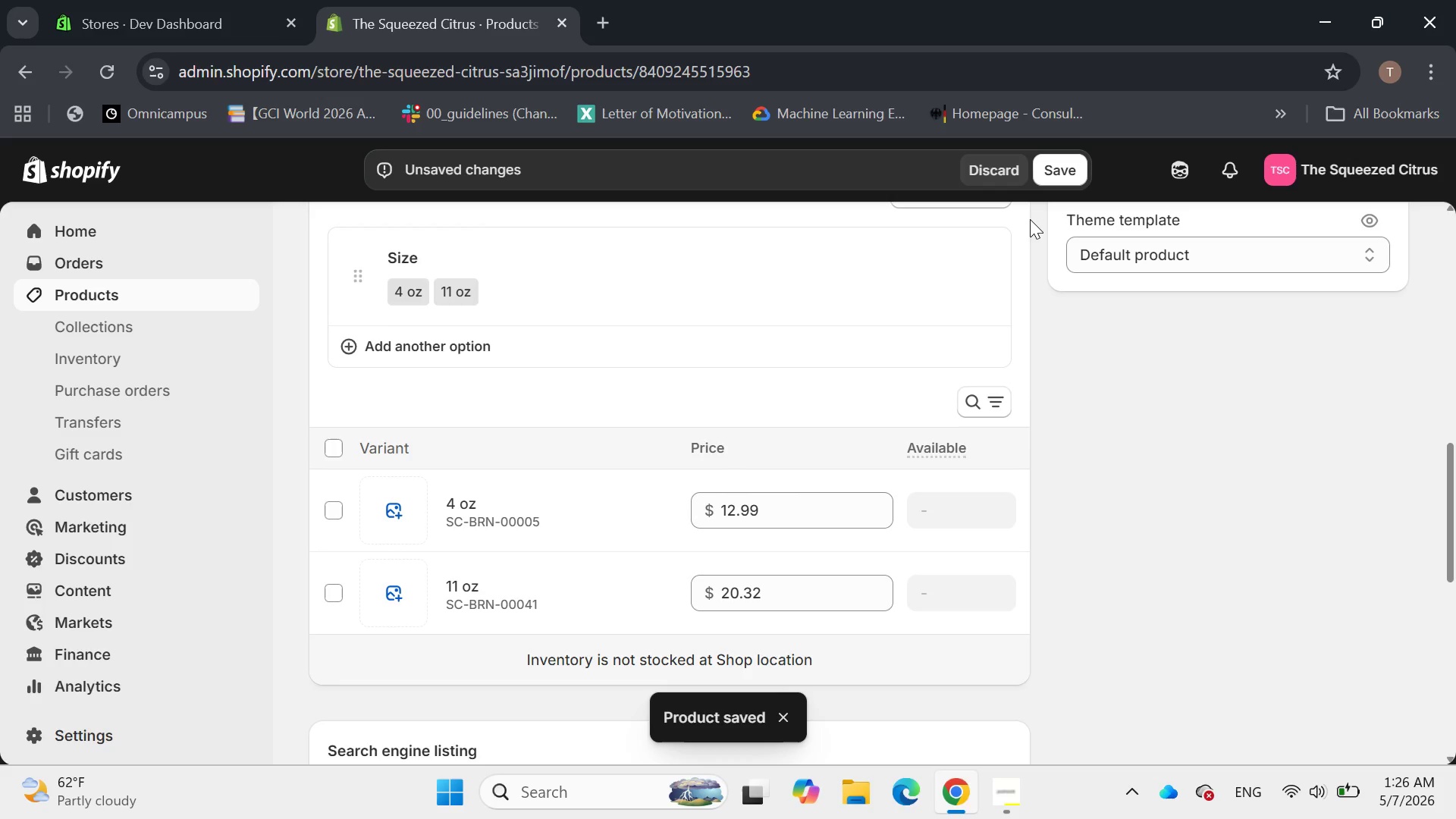 
scroll: coordinate [939, 493], scroll_direction: down, amount: 5.0
 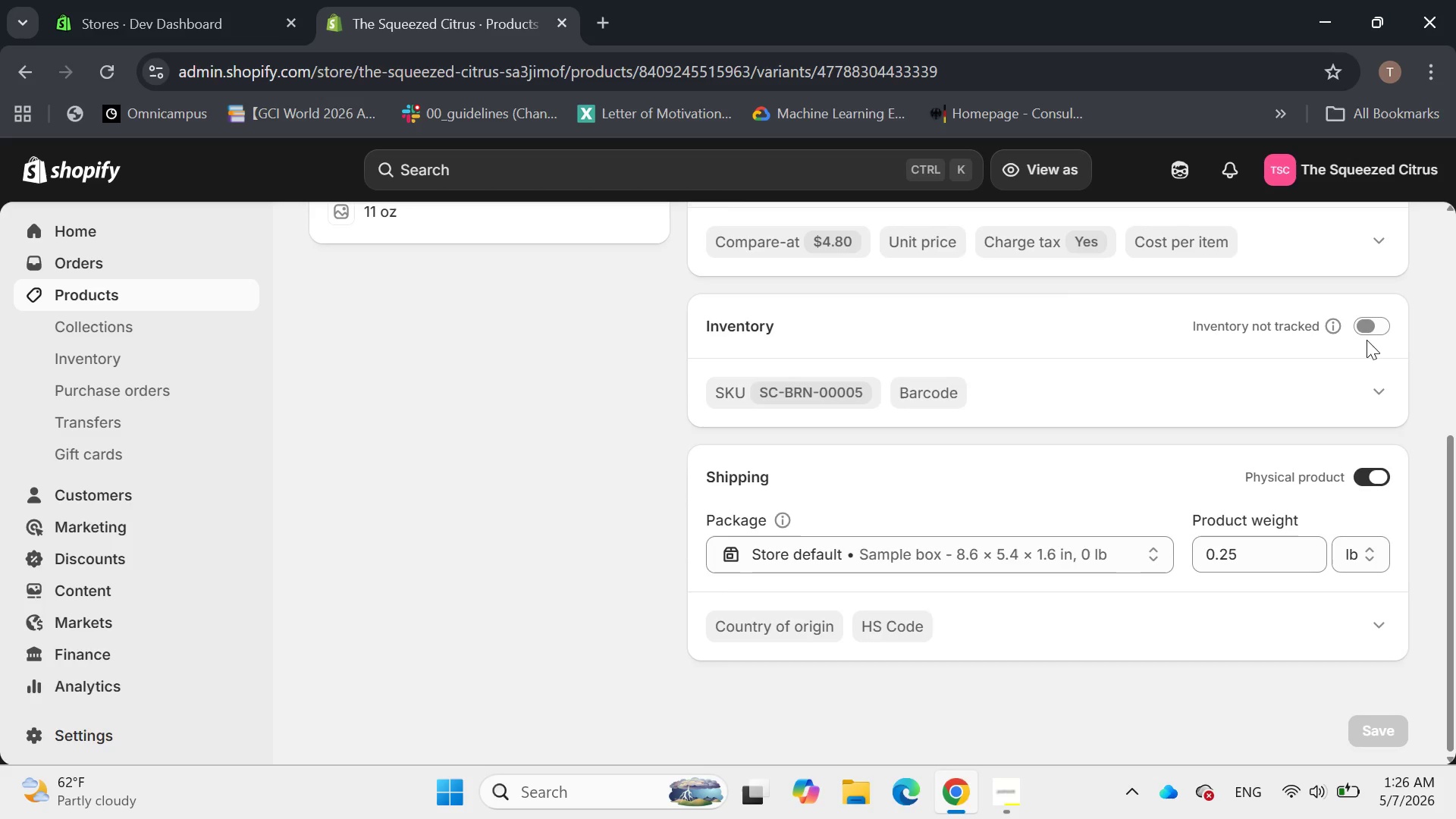 
left_click([1366, 322])
 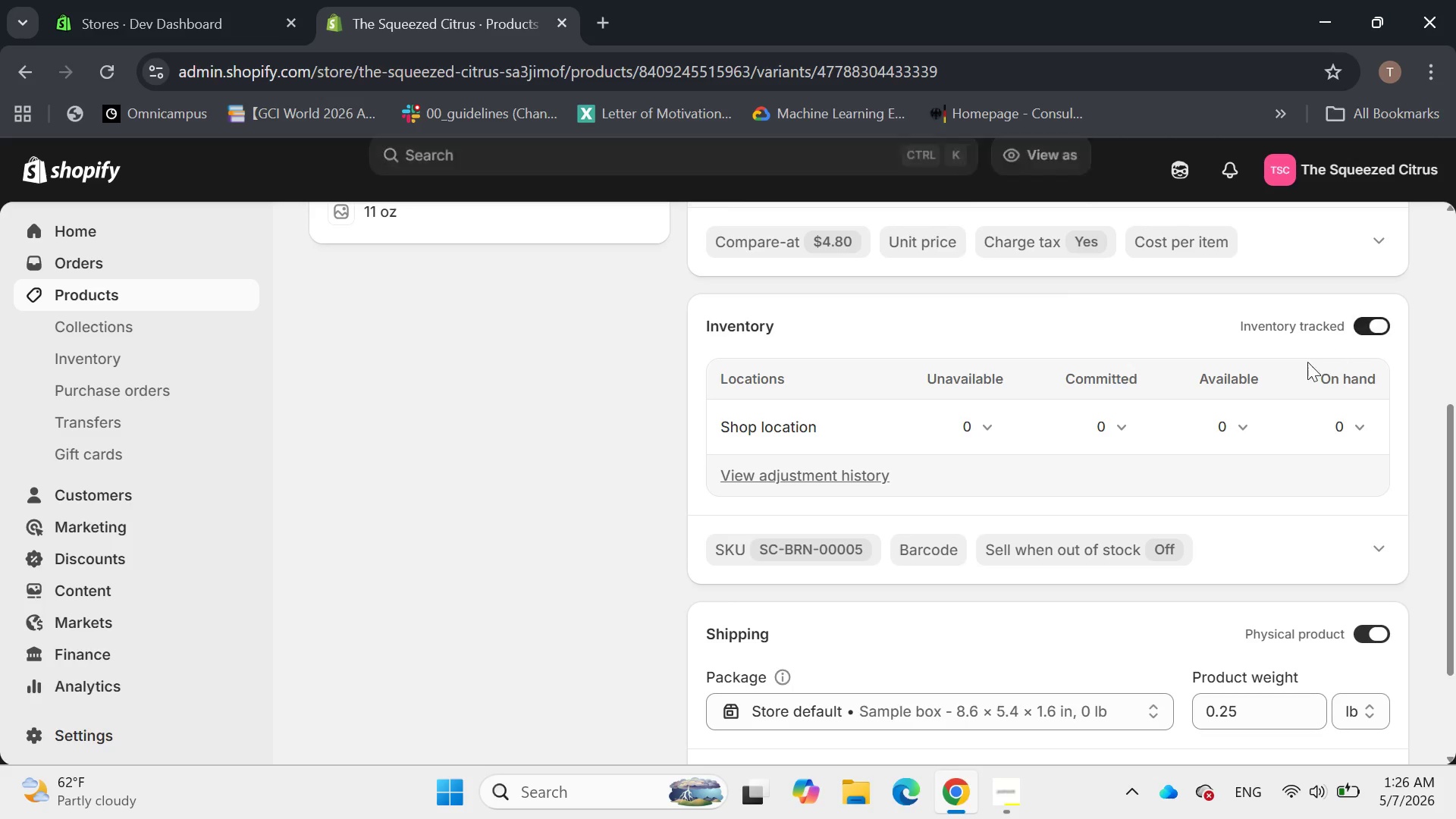 
scroll: coordinate [1121, 500], scroll_direction: up, amount: 2.0
 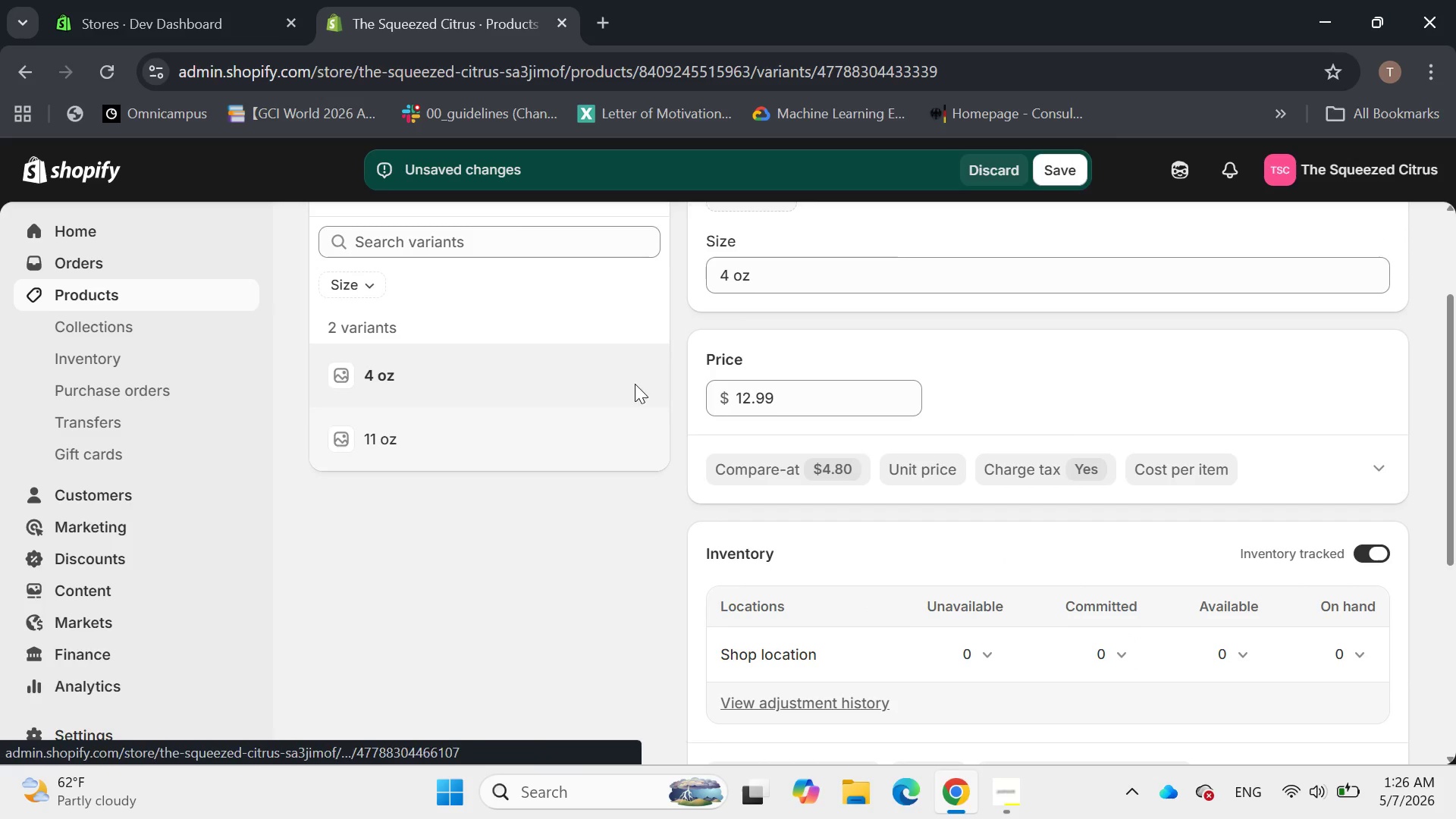 
left_click([1060, 165])
 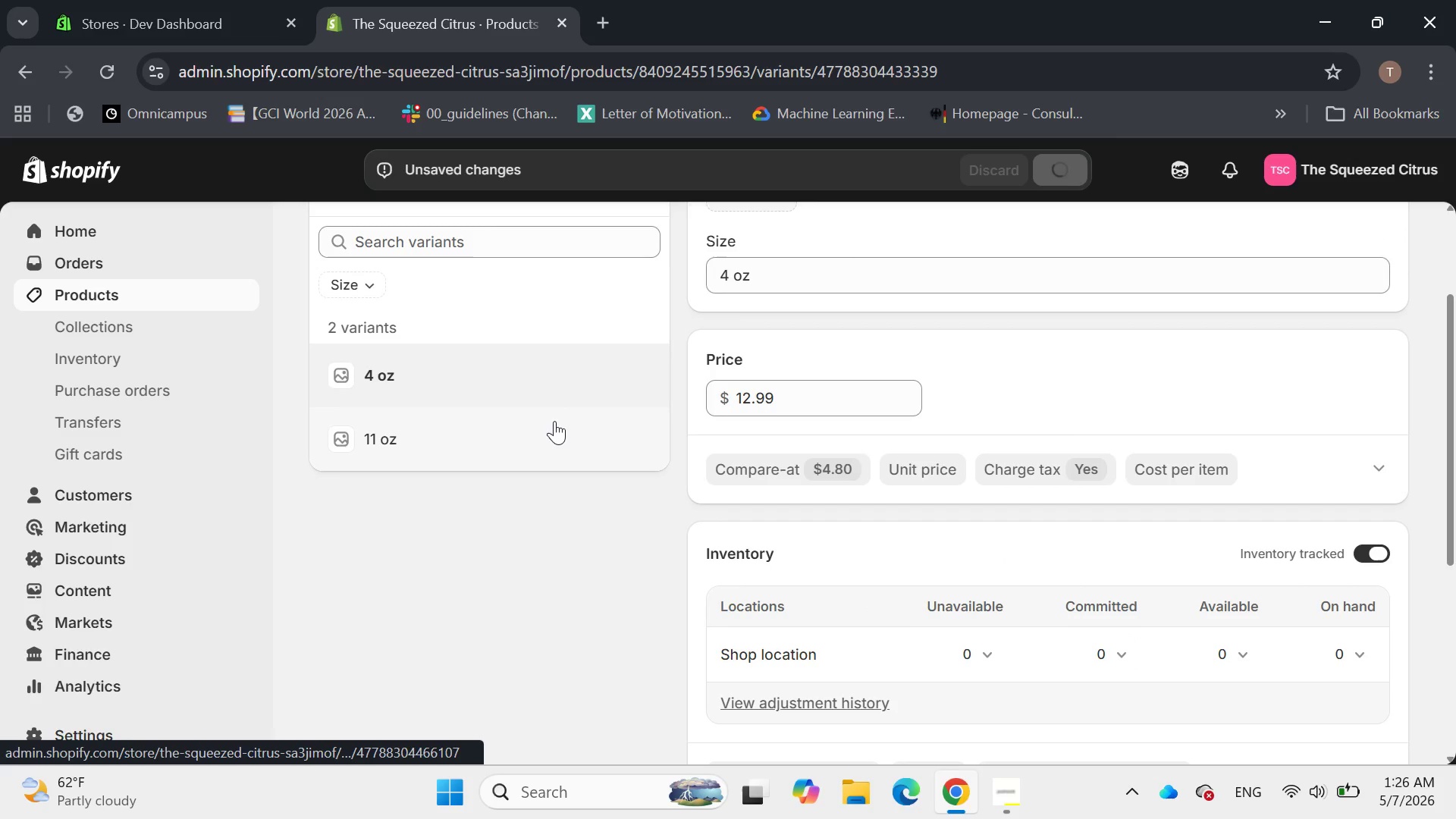 
left_click([554, 421])
 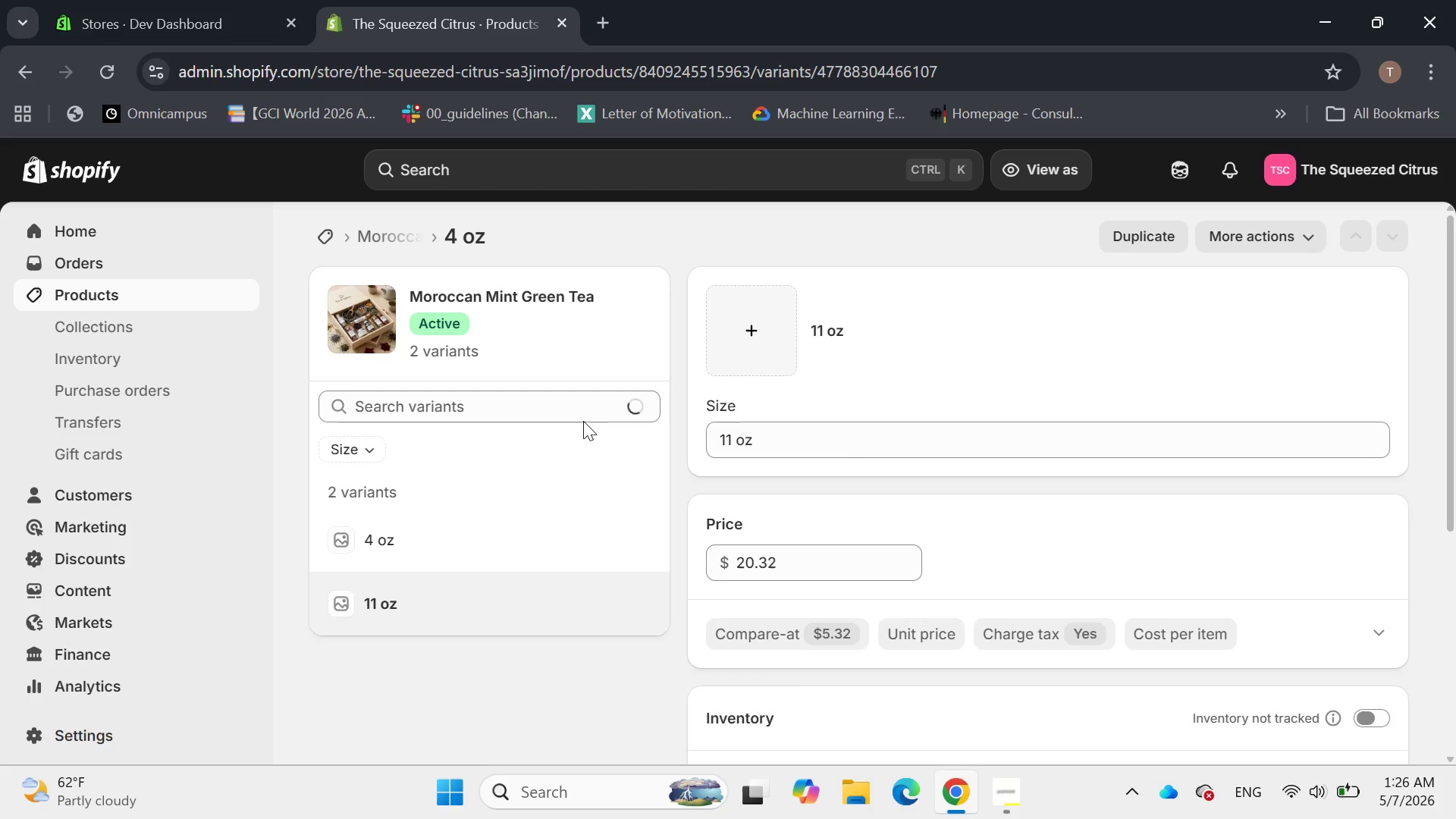 
scroll: coordinate [931, 414], scroll_direction: down, amount: 4.0
 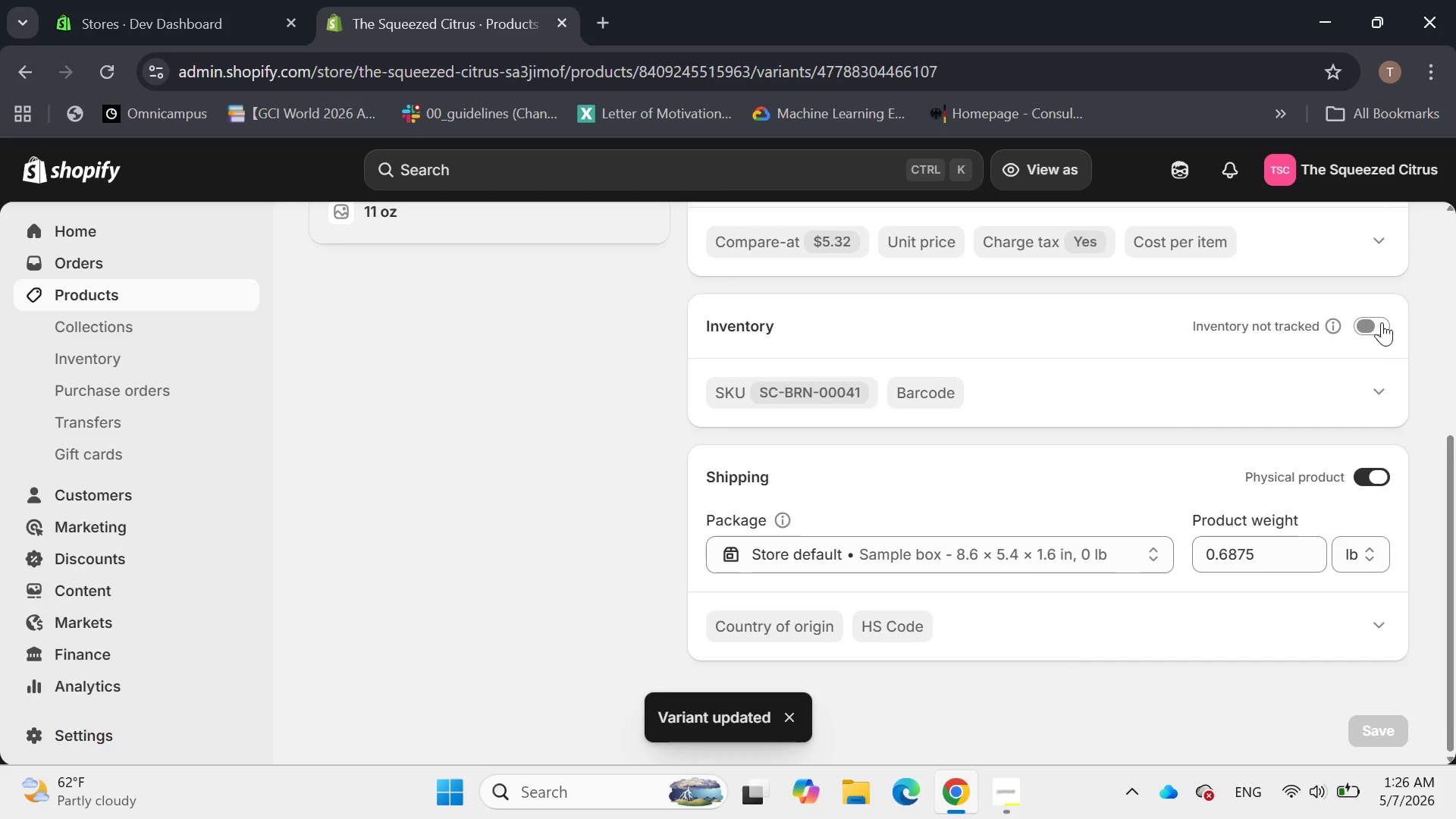 
left_click([1373, 330])
 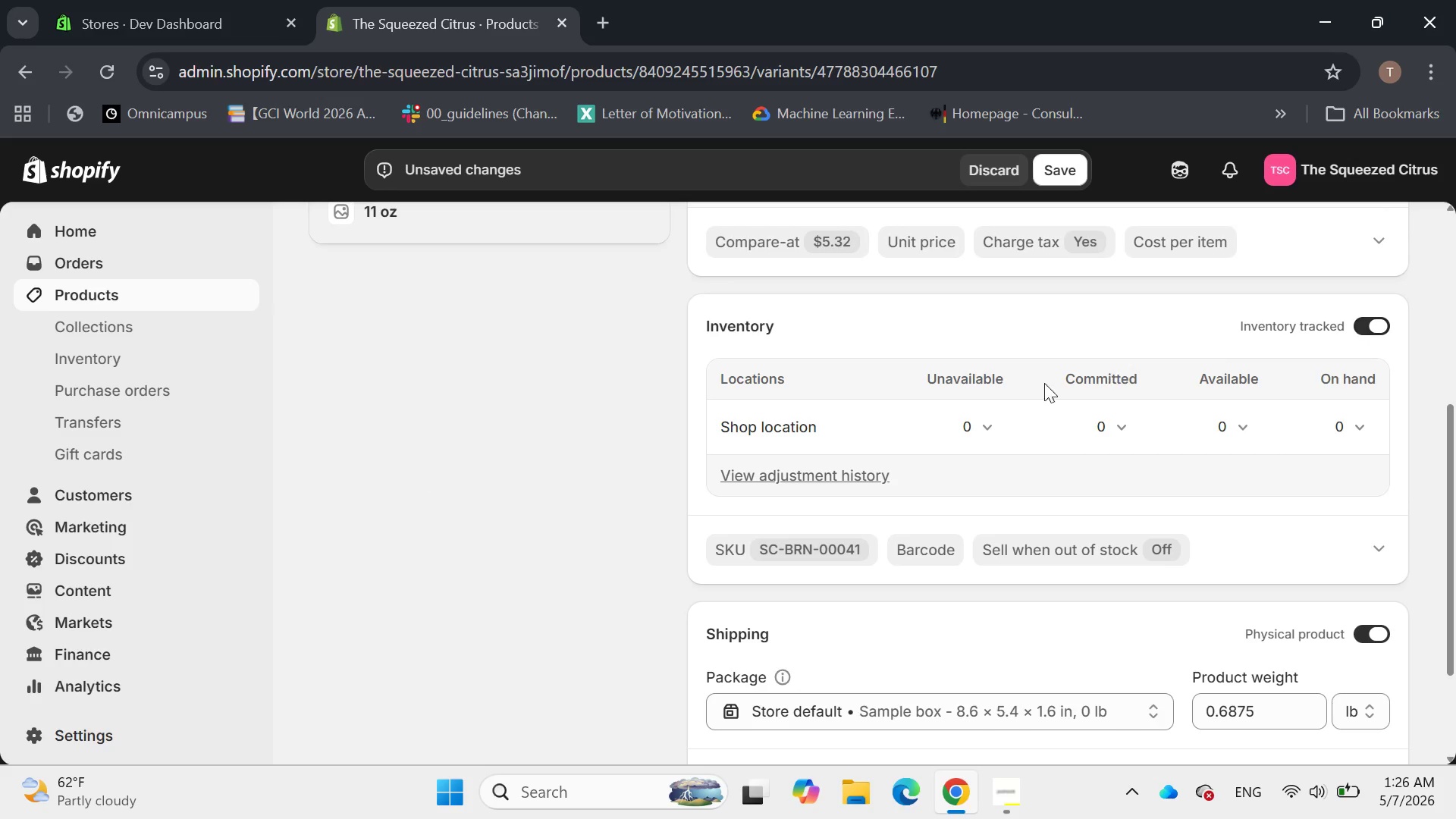 
scroll: coordinate [933, 395], scroll_direction: up, amount: 2.0
 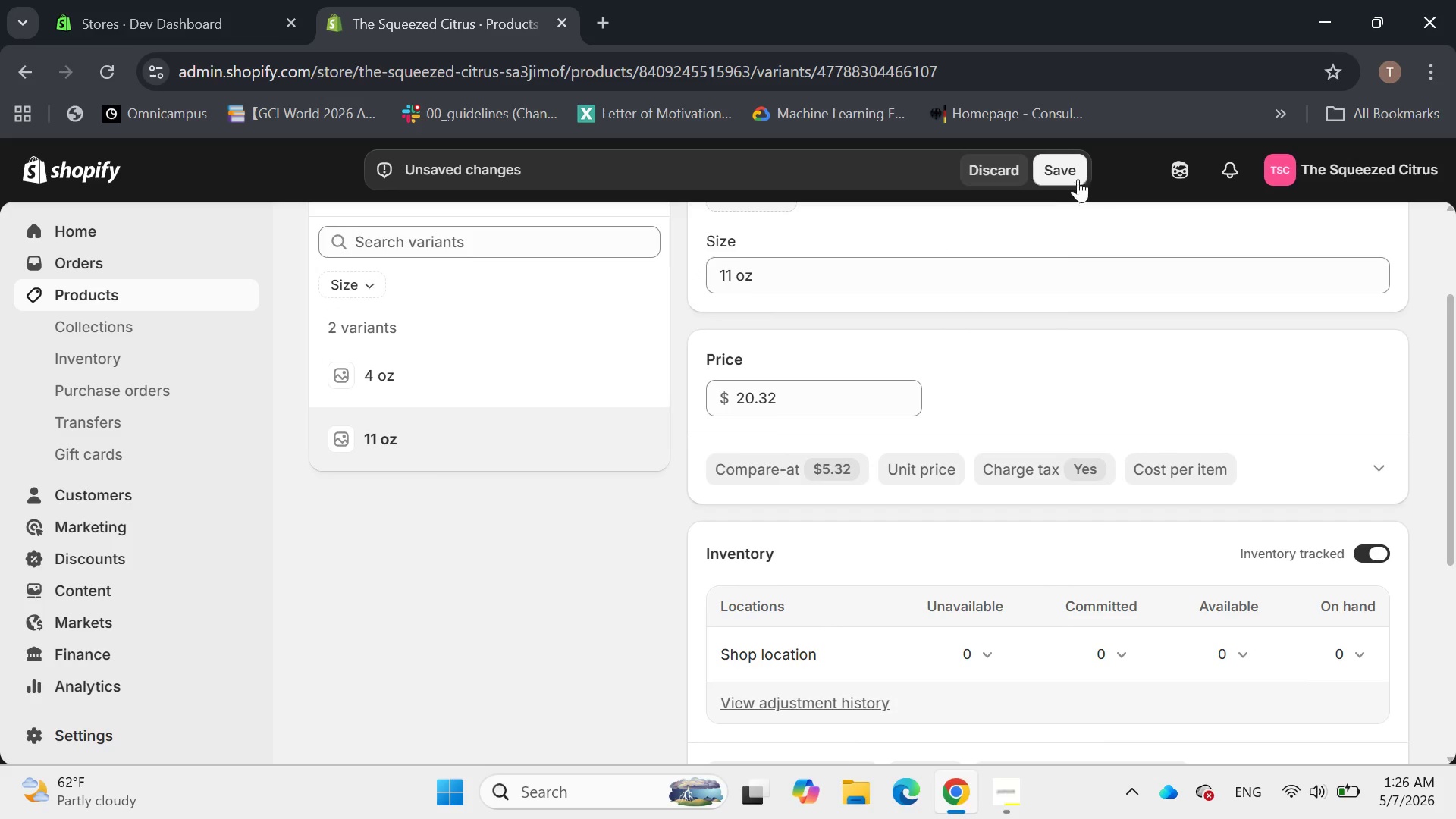 
left_click([1076, 172])
 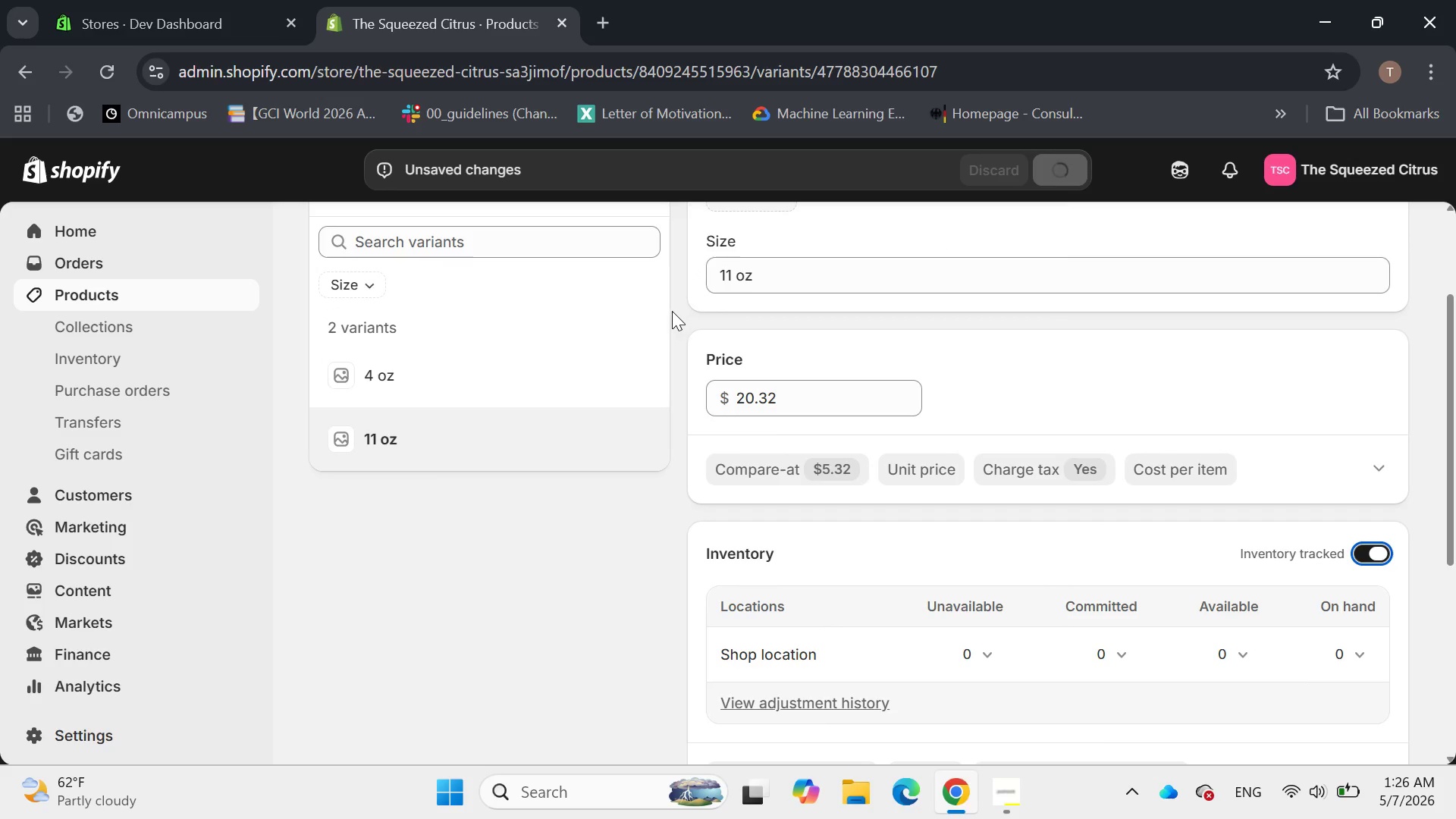 
scroll: coordinate [672, 310], scroll_direction: up, amount: 1.0
 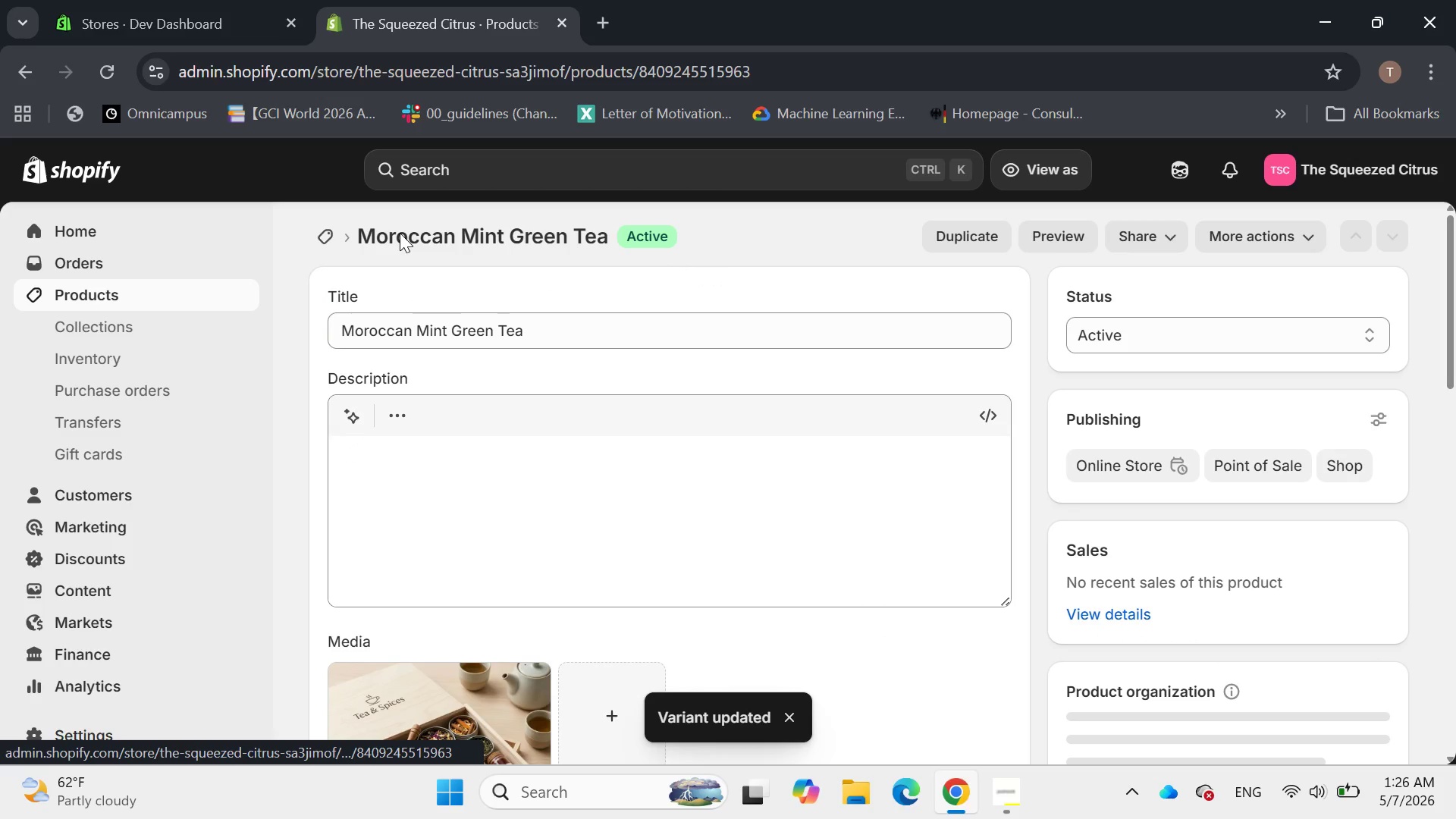 